 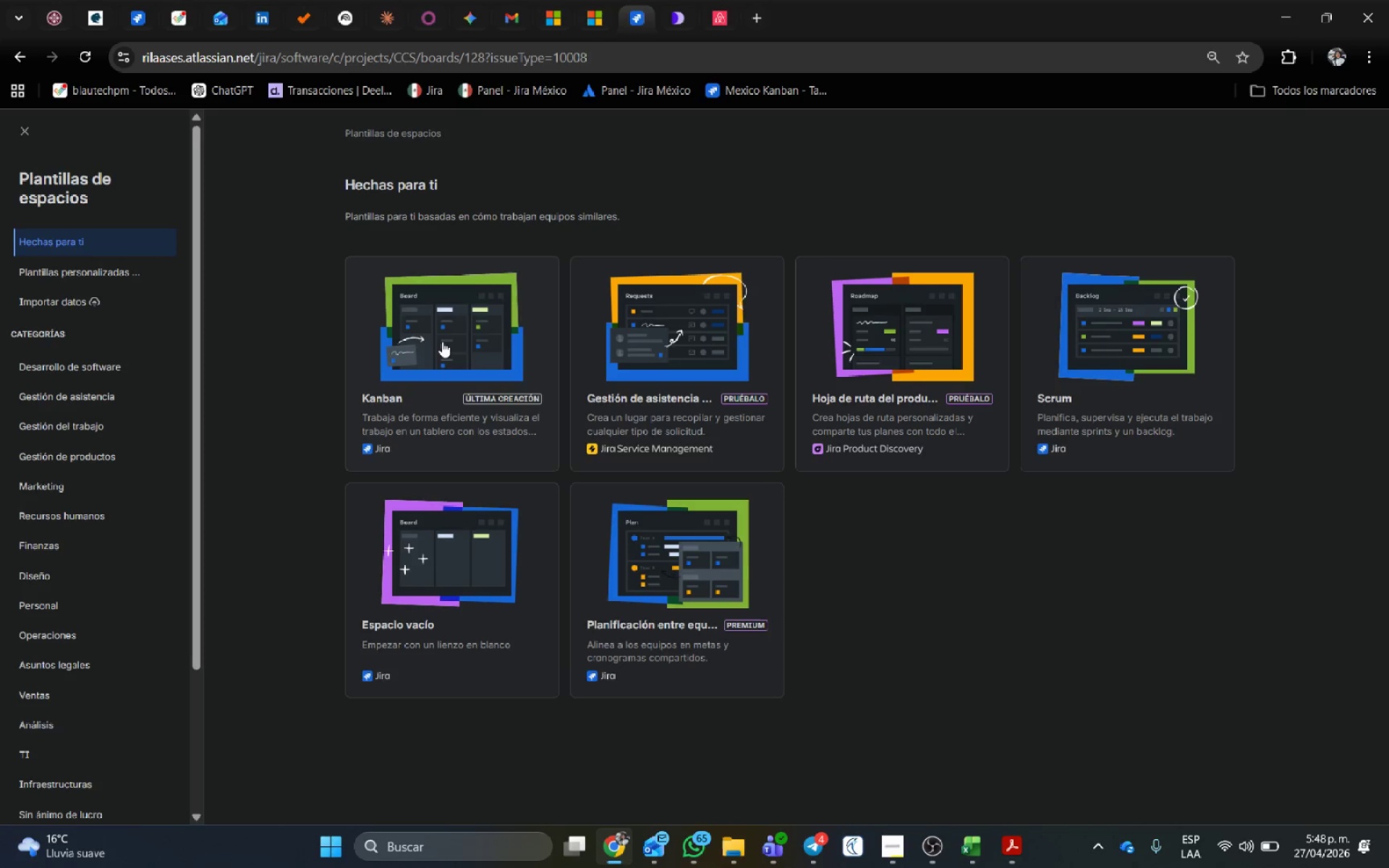 
left_click([1078, 796])
 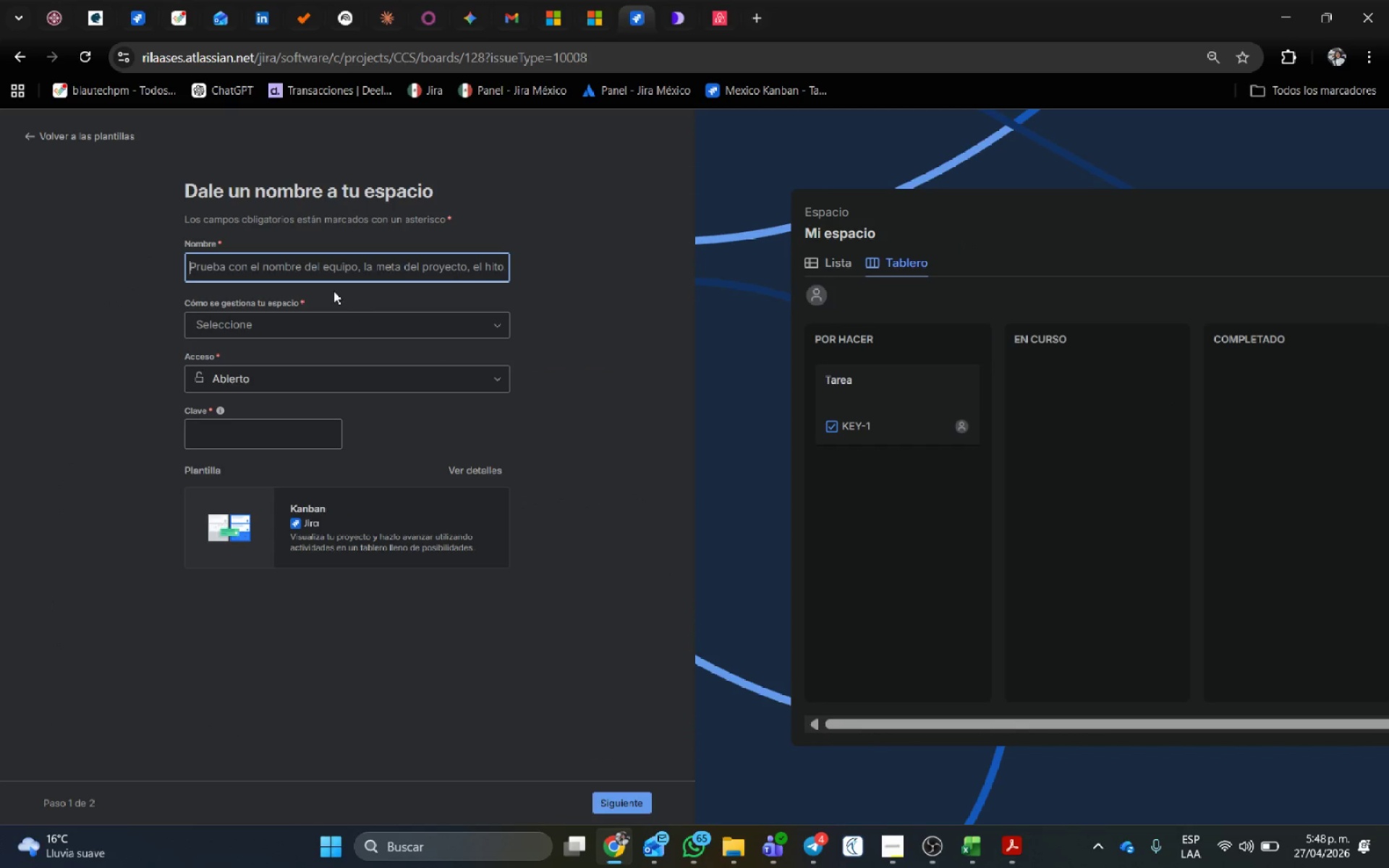 
left_click([326, 276])
 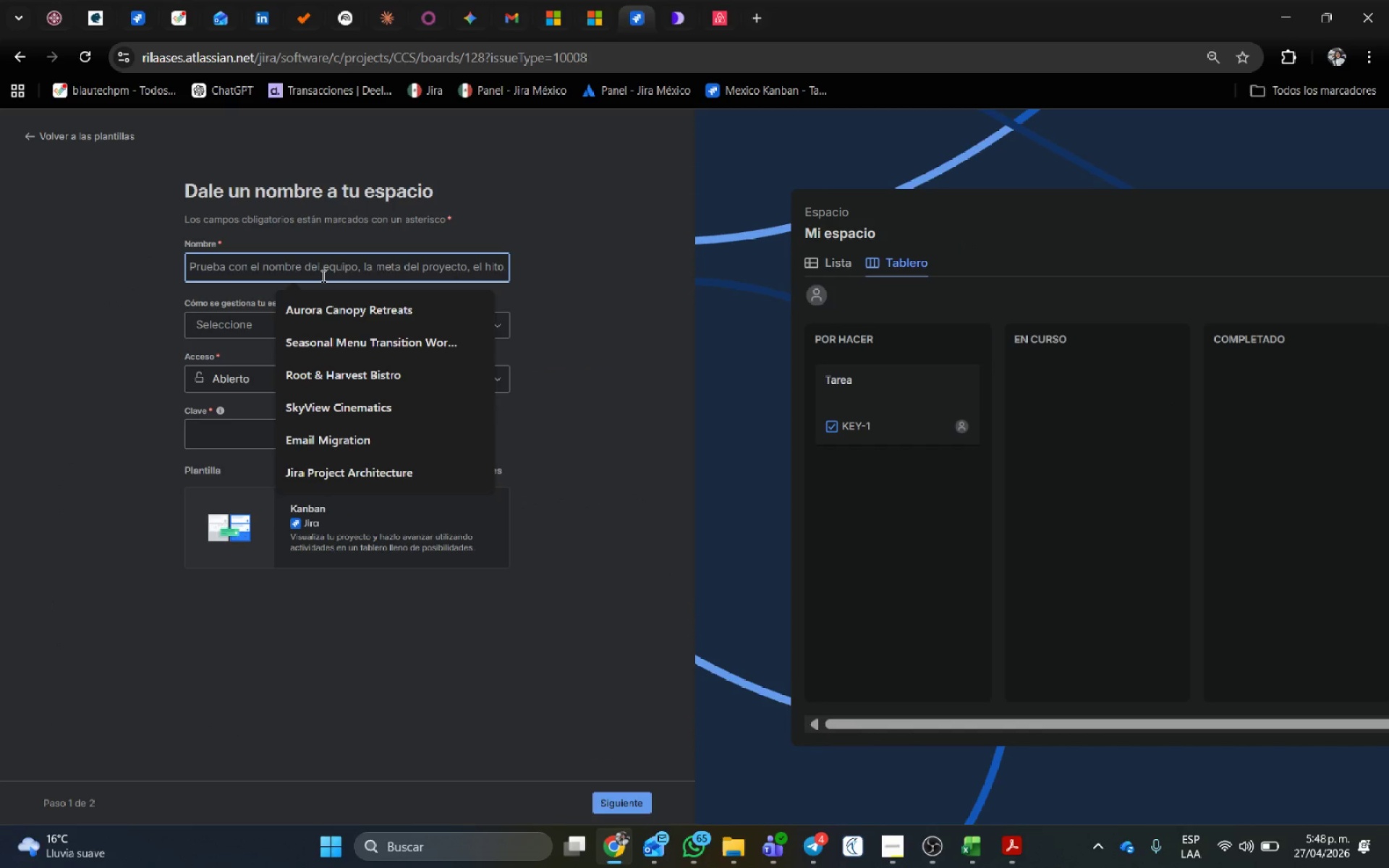 
type(Vintage Velocity Restorations)
 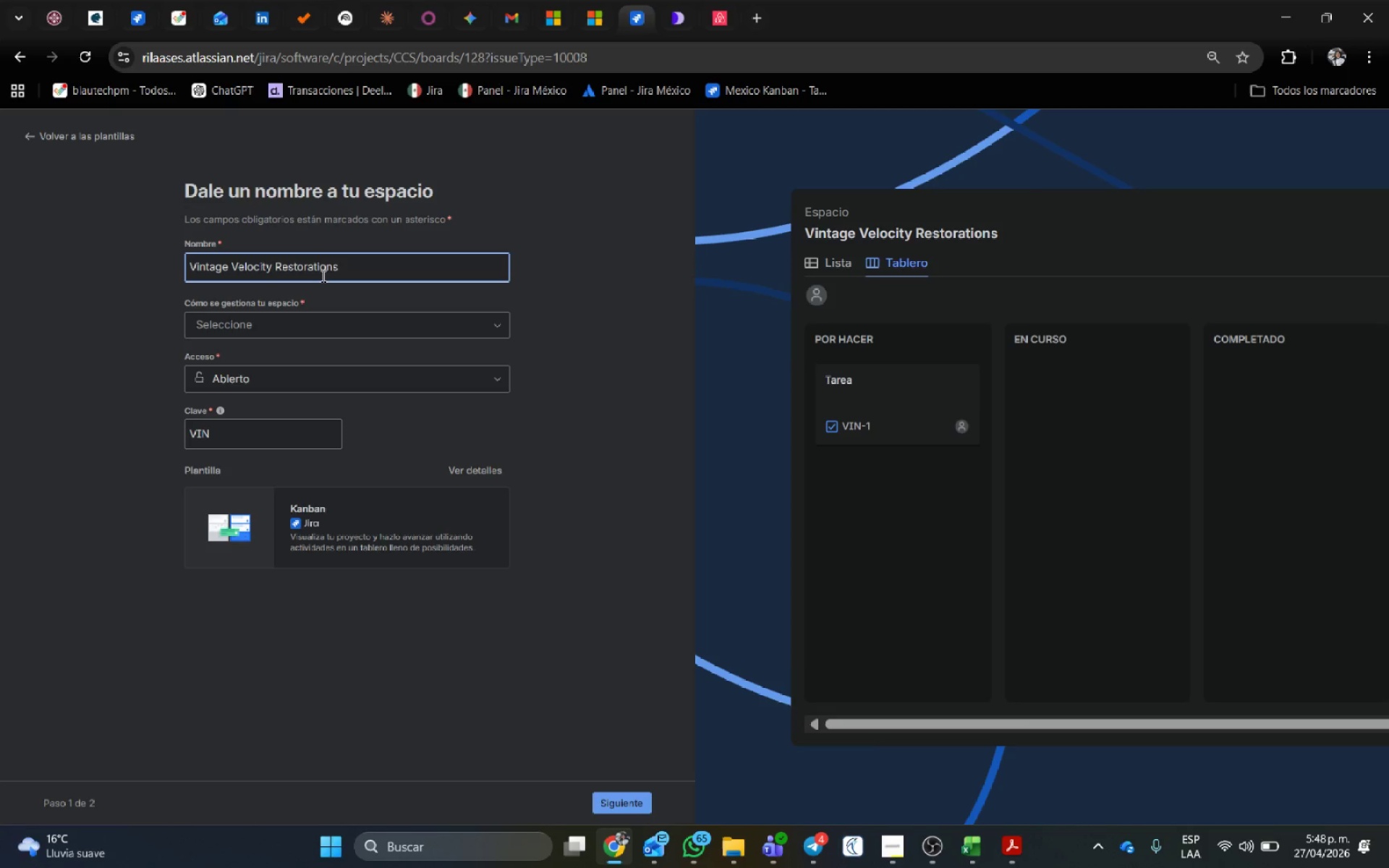 
left_click([362, 317])
 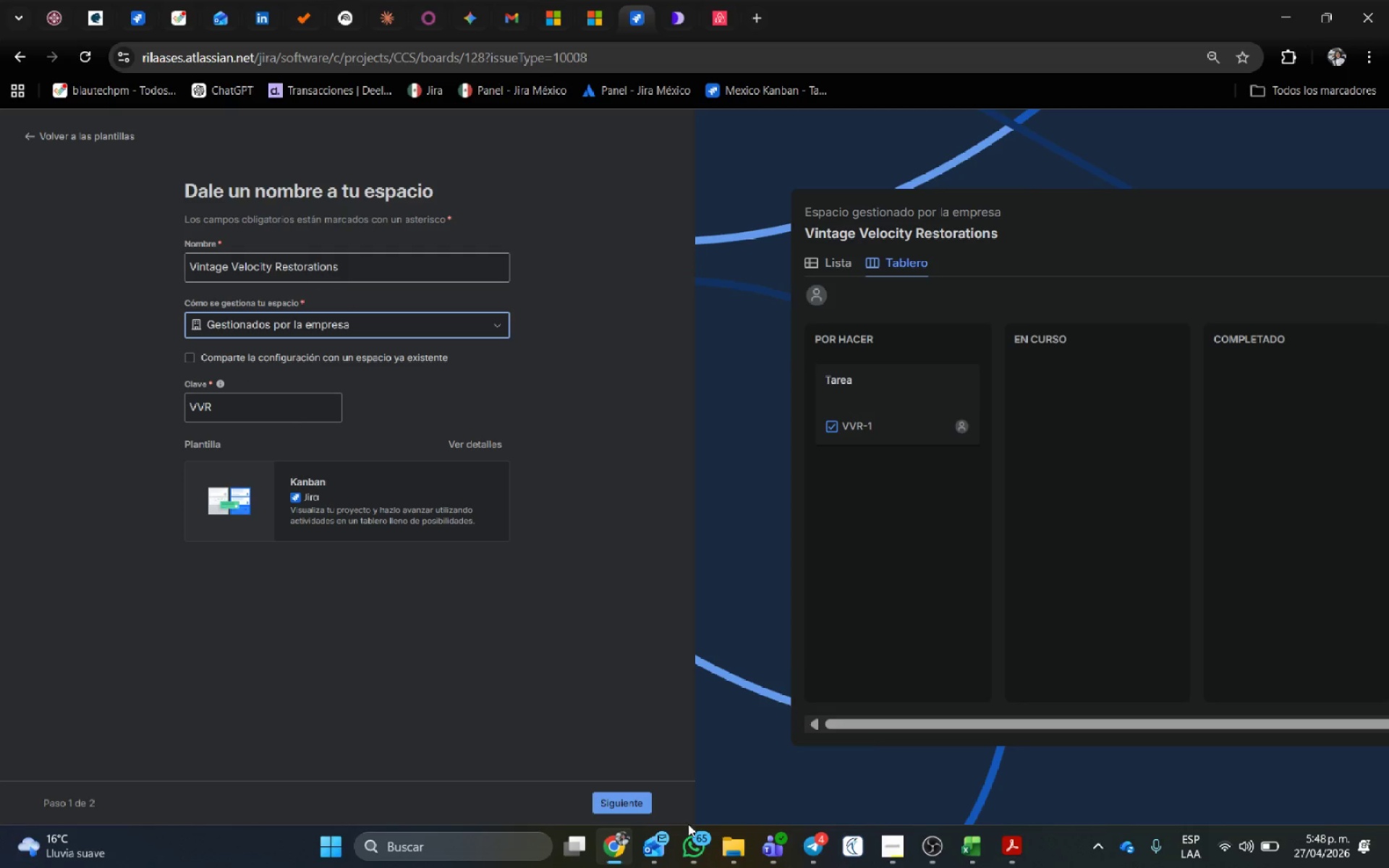 
left_click([629, 804])
 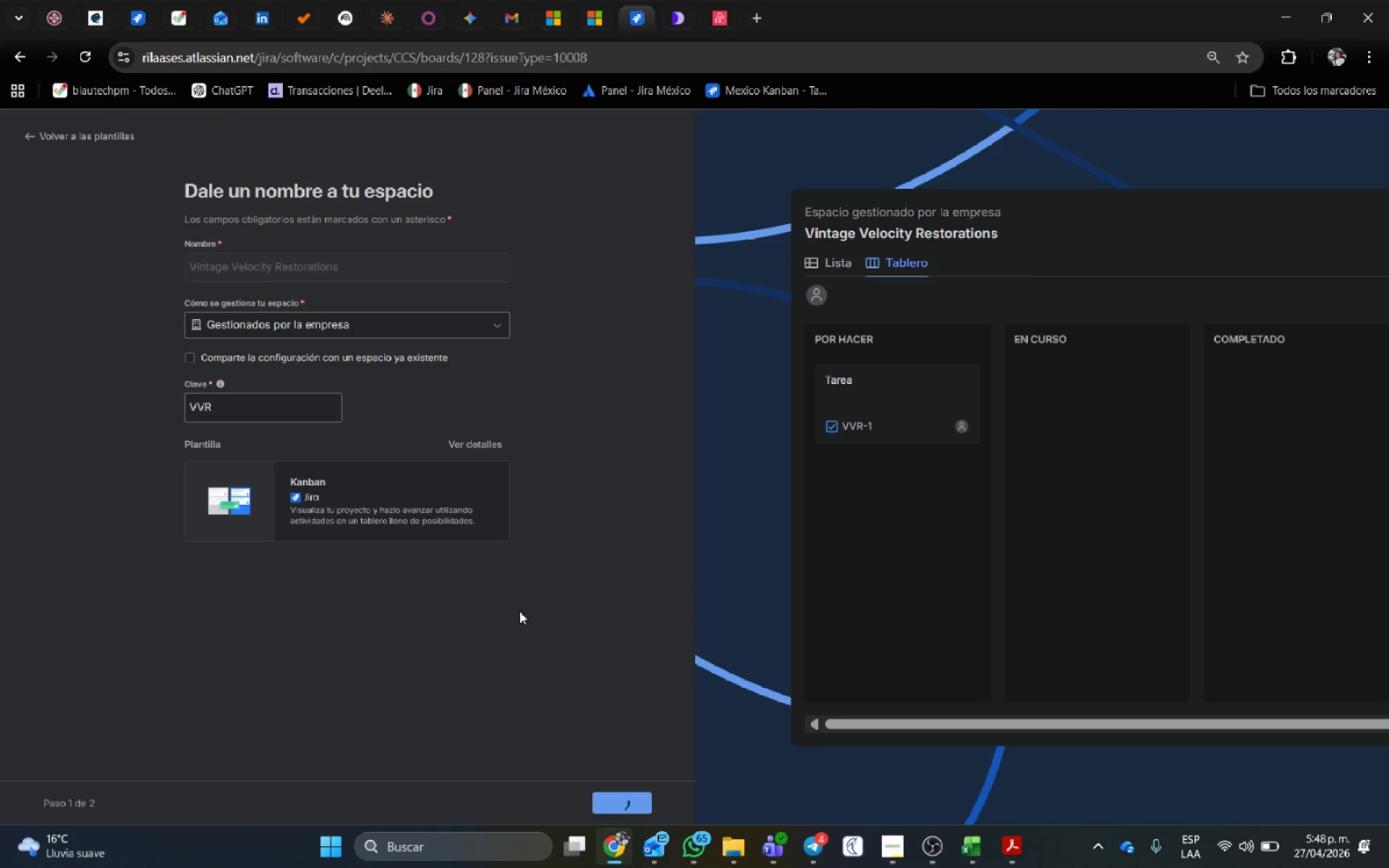 
wait(9.33)
 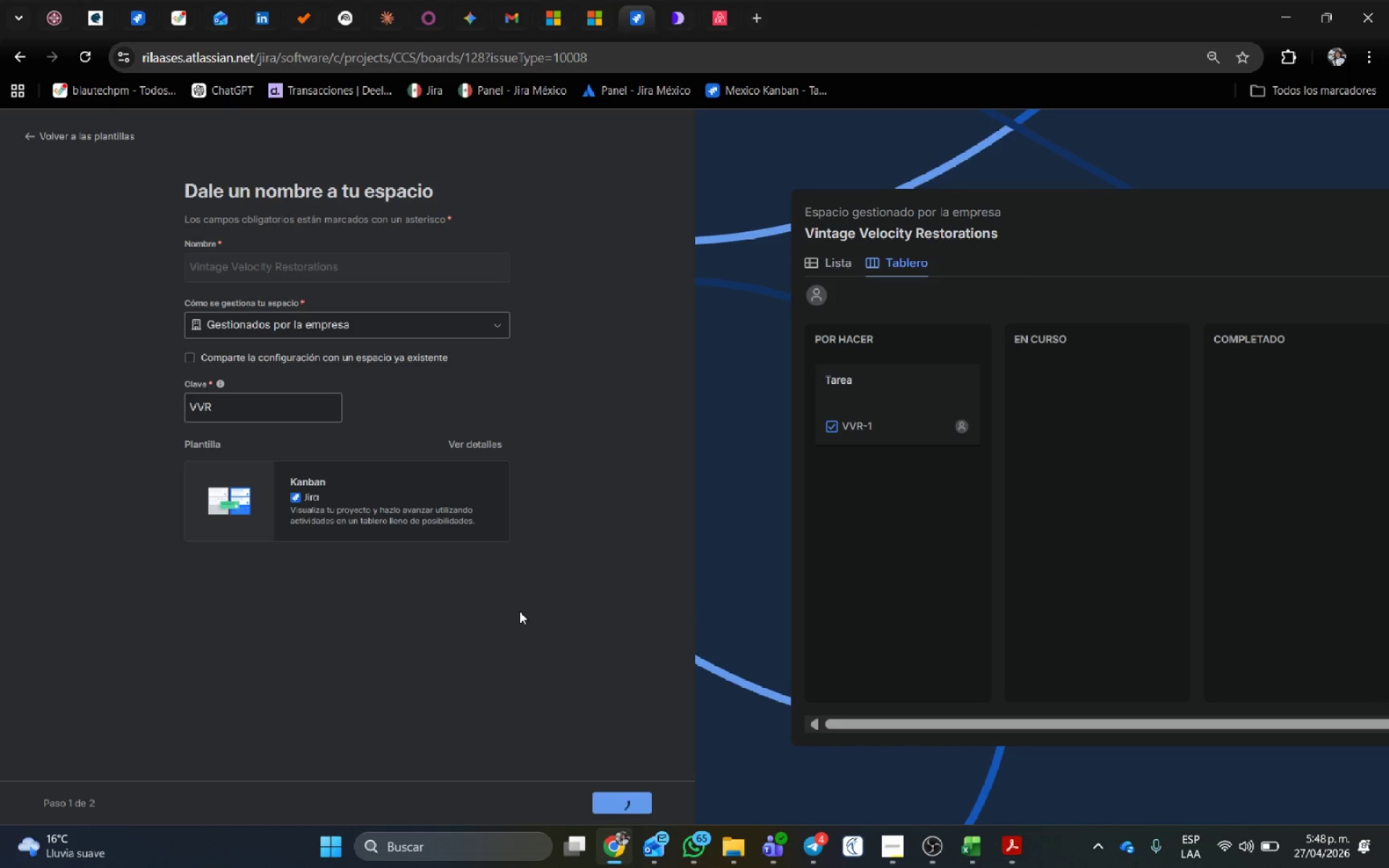 
left_click([636, 800])
 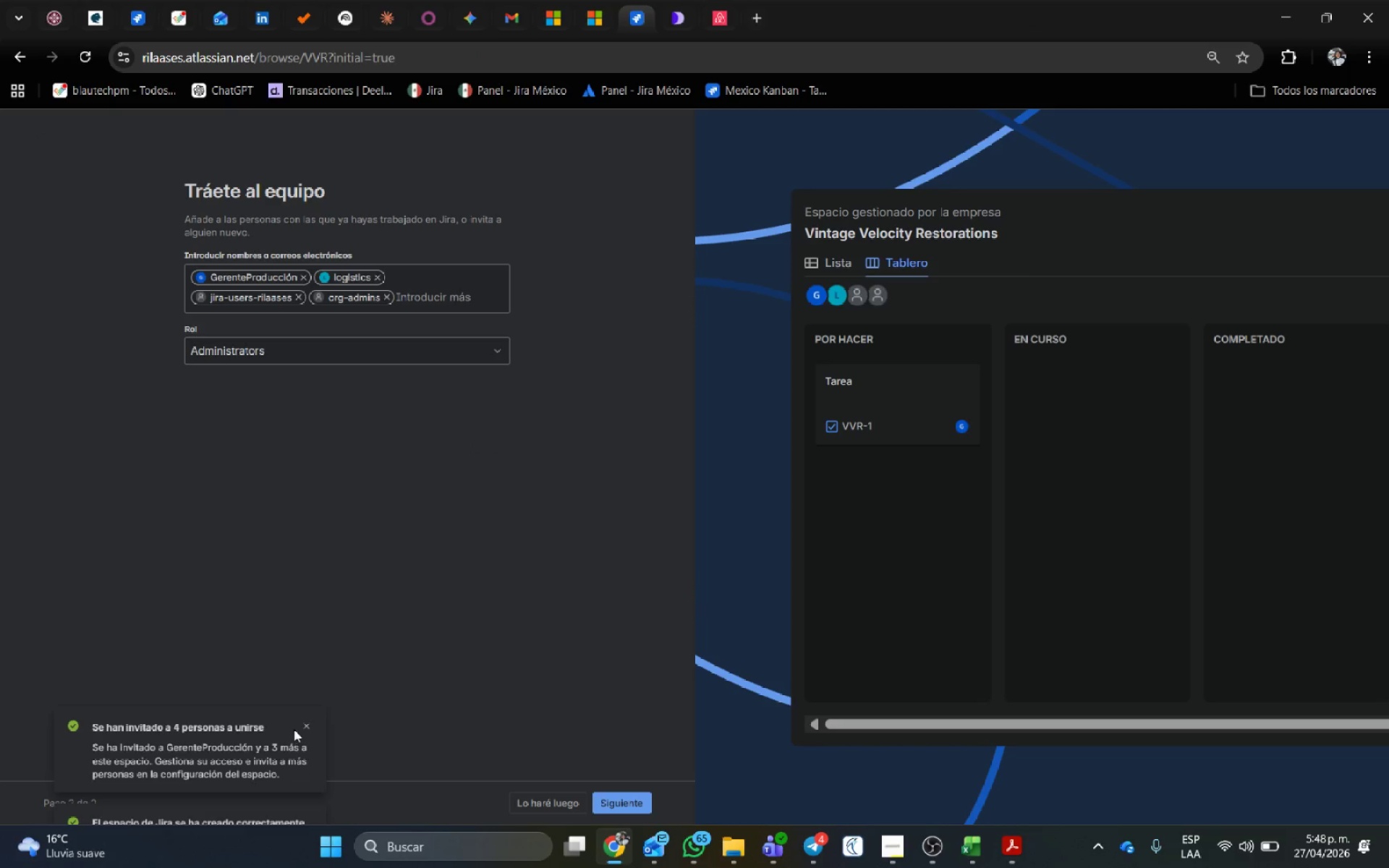 
left_click([305, 724])
 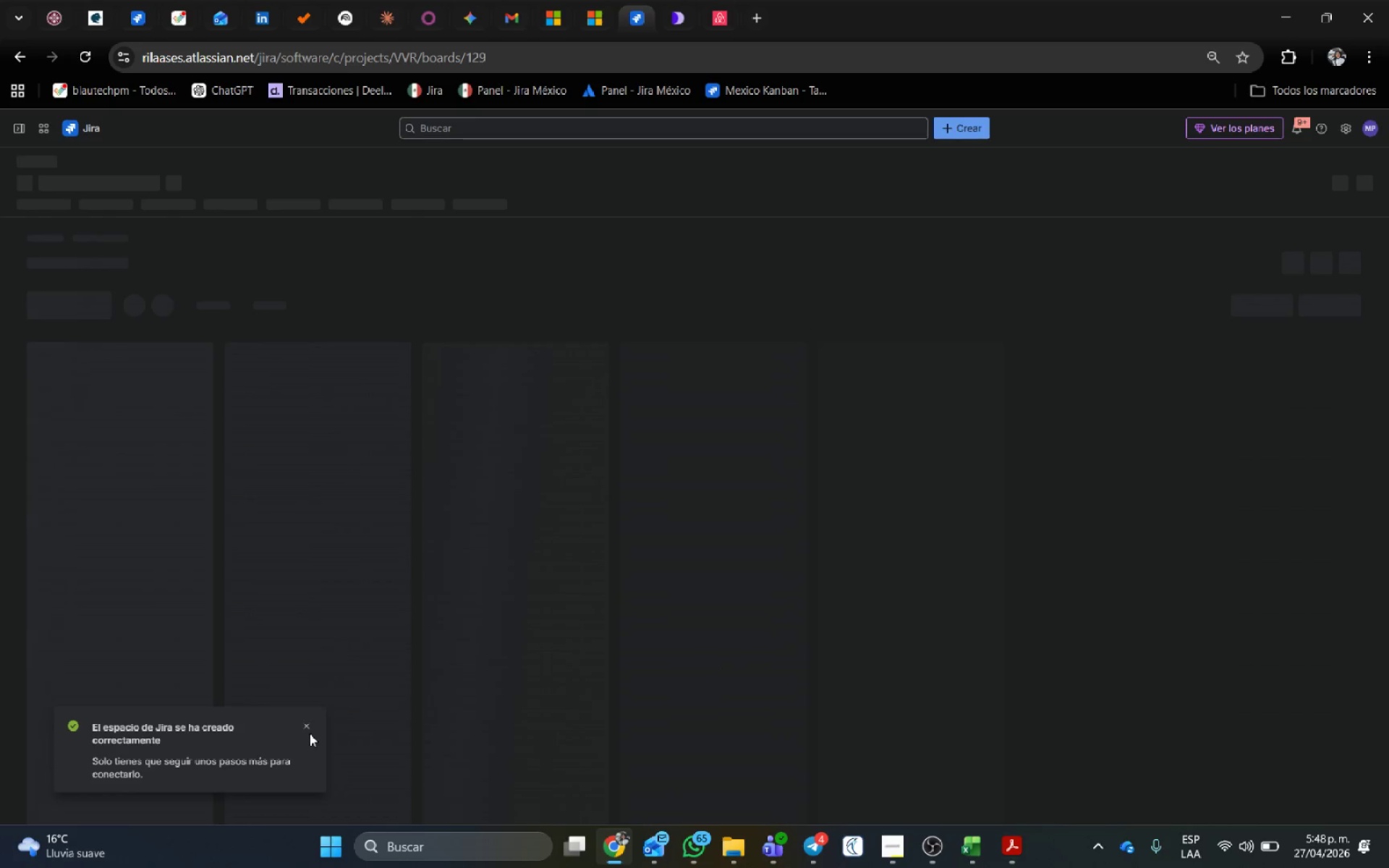 
left_click_drag(start_coordinate=[310, 726], to_coordinate=[144, 314])
 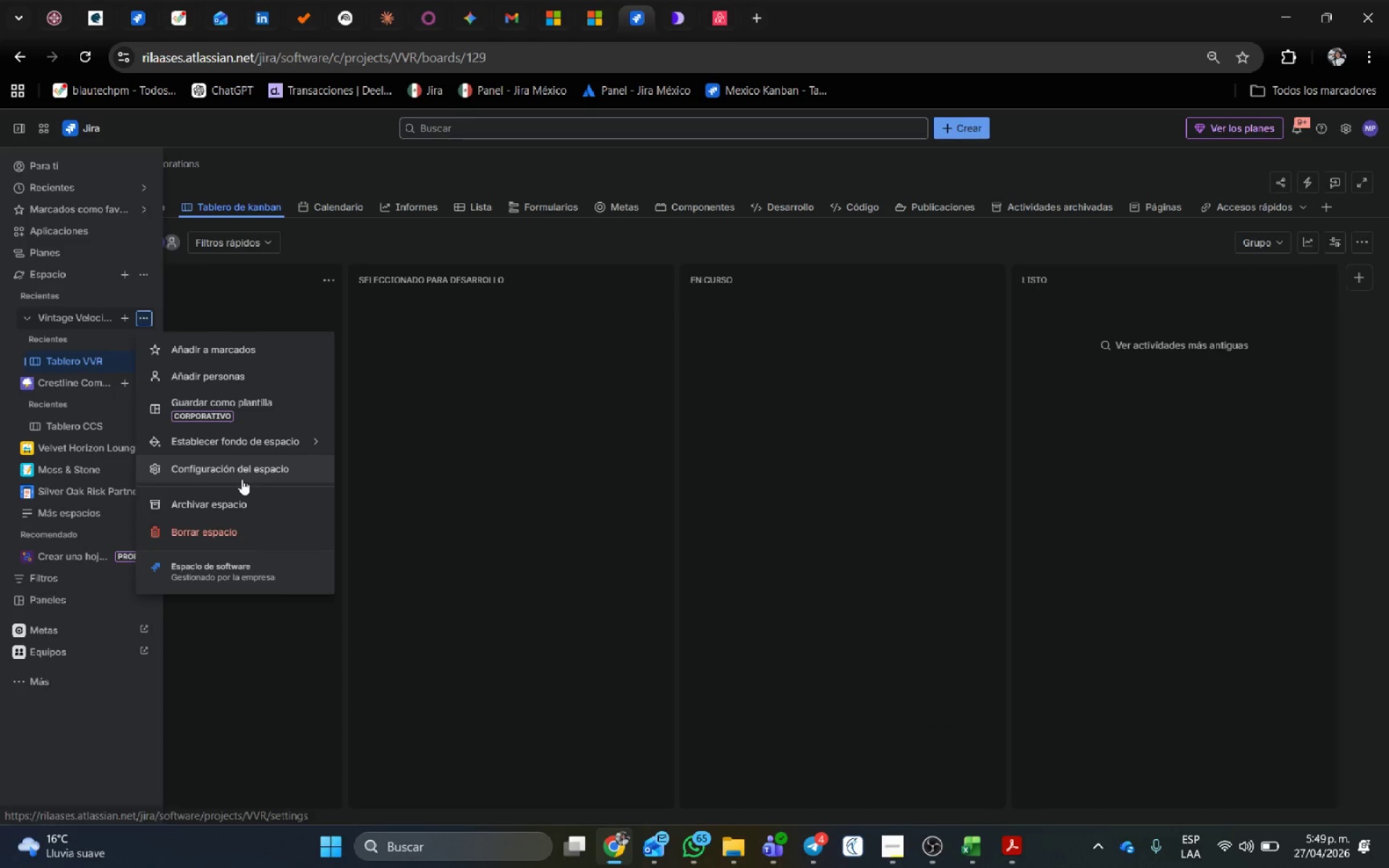 
left_click([242, 479])
 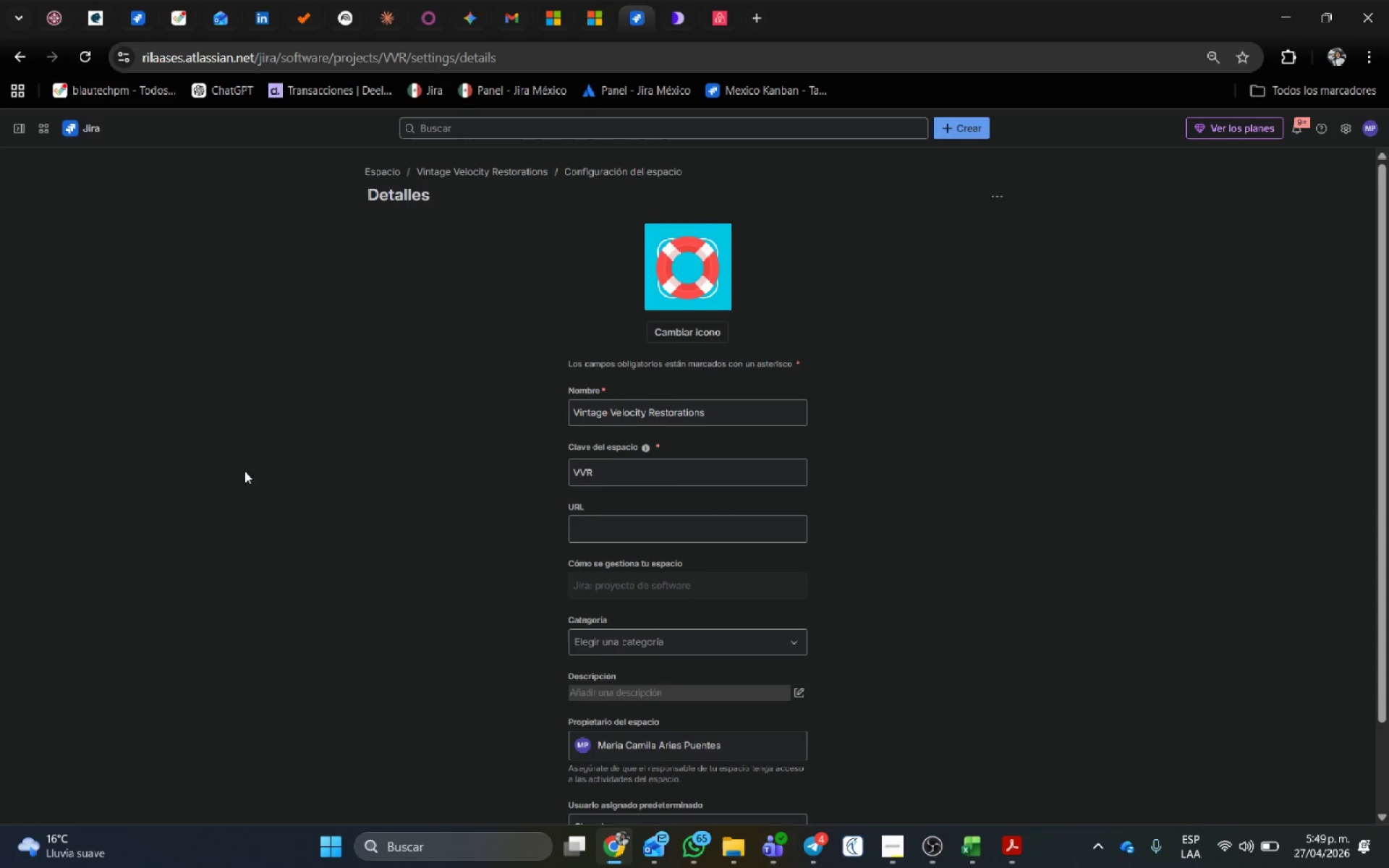 
scroll: coordinate [641, 503], scroll_direction: none, amount: 0.0
 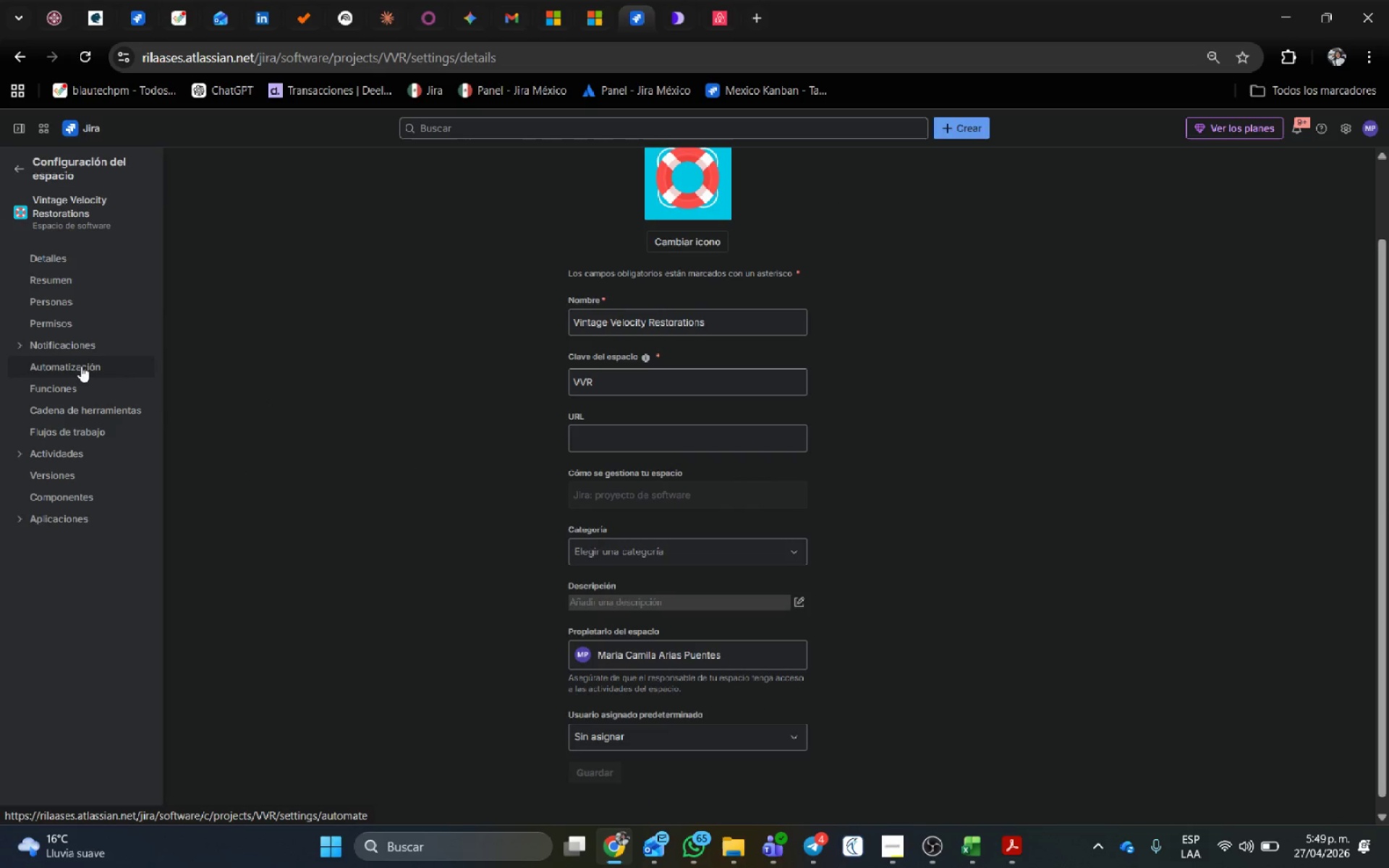 
left_click([93, 423])
 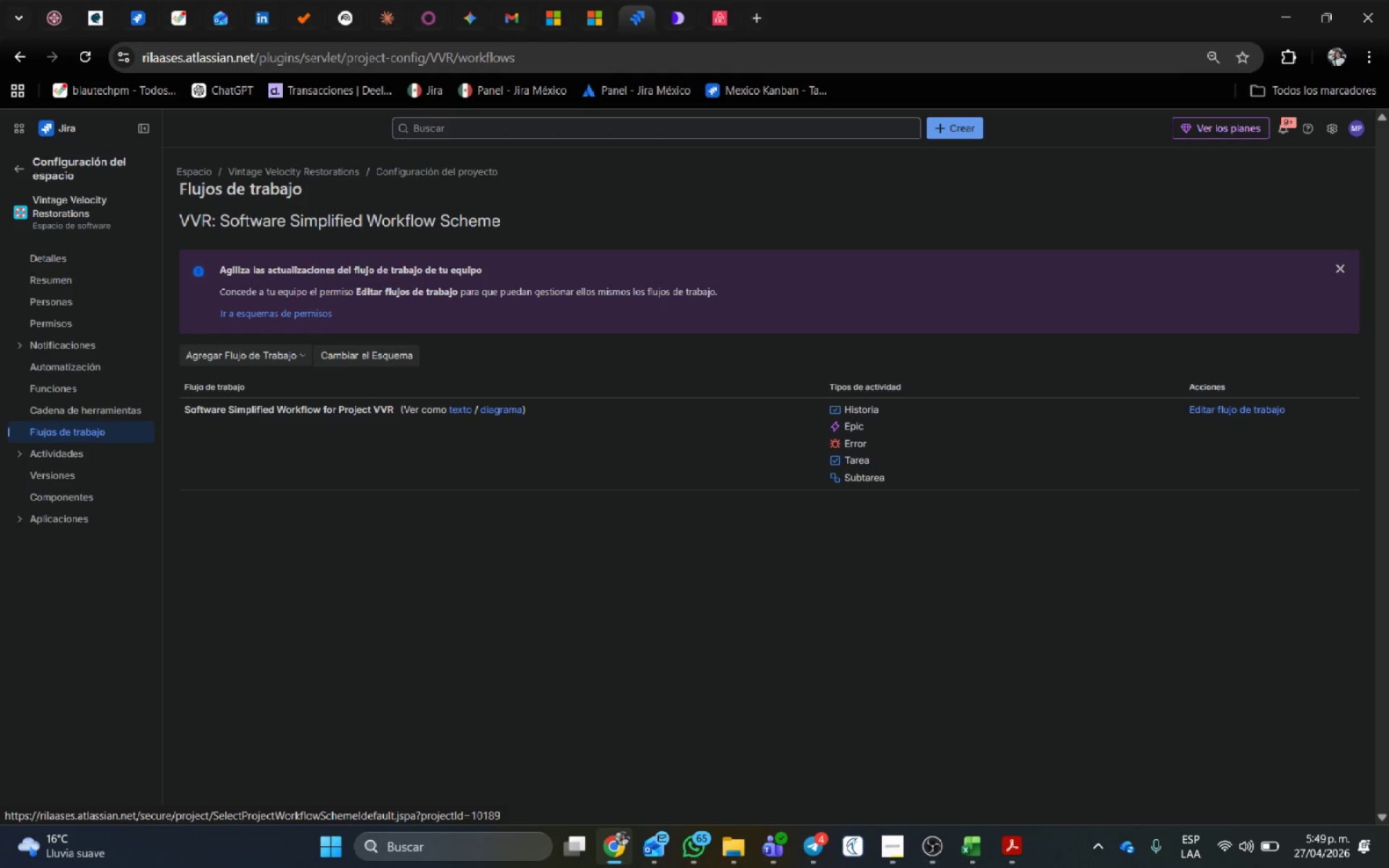 
wait(14.58)
 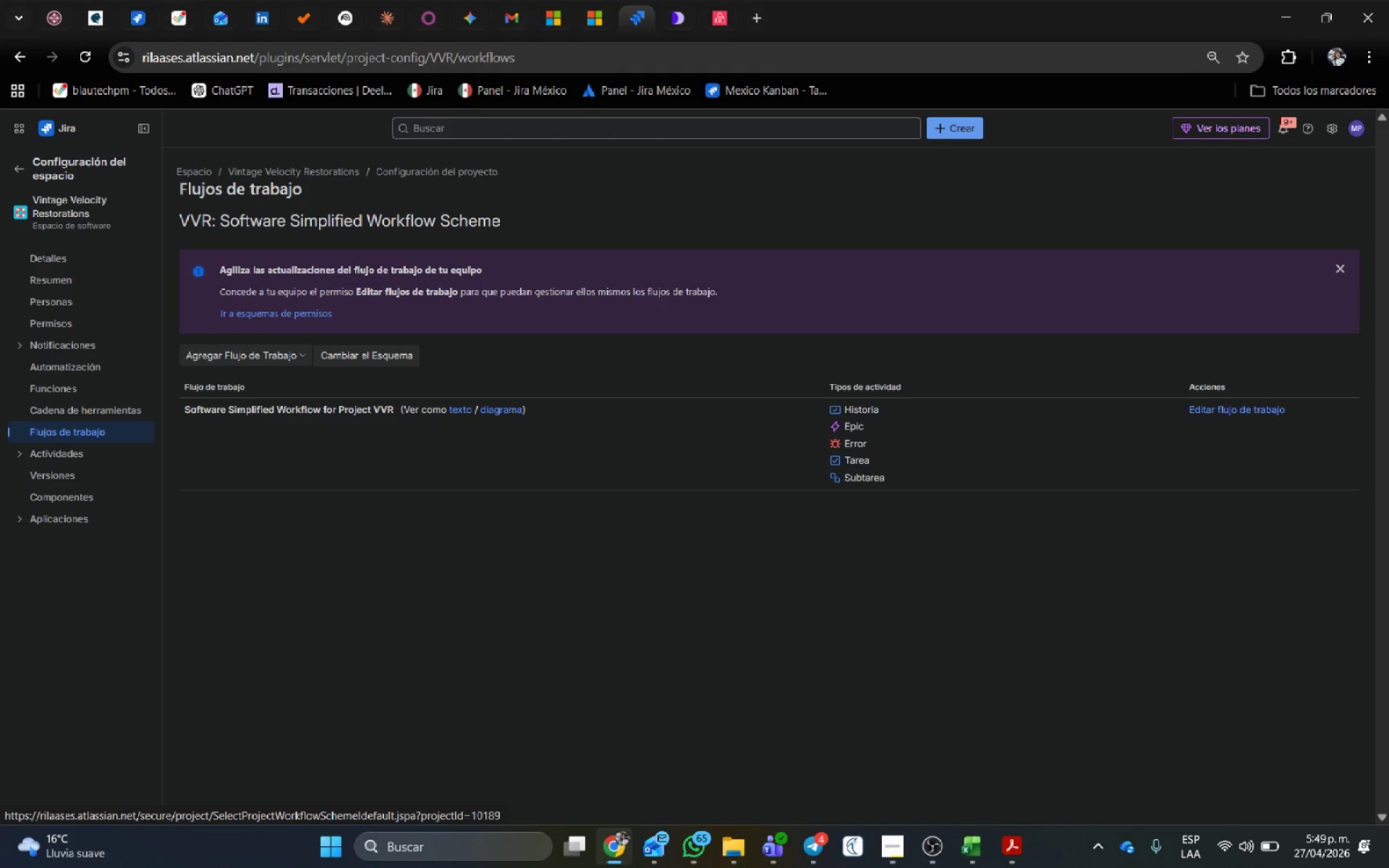 
mouse_move([1181, 384])
 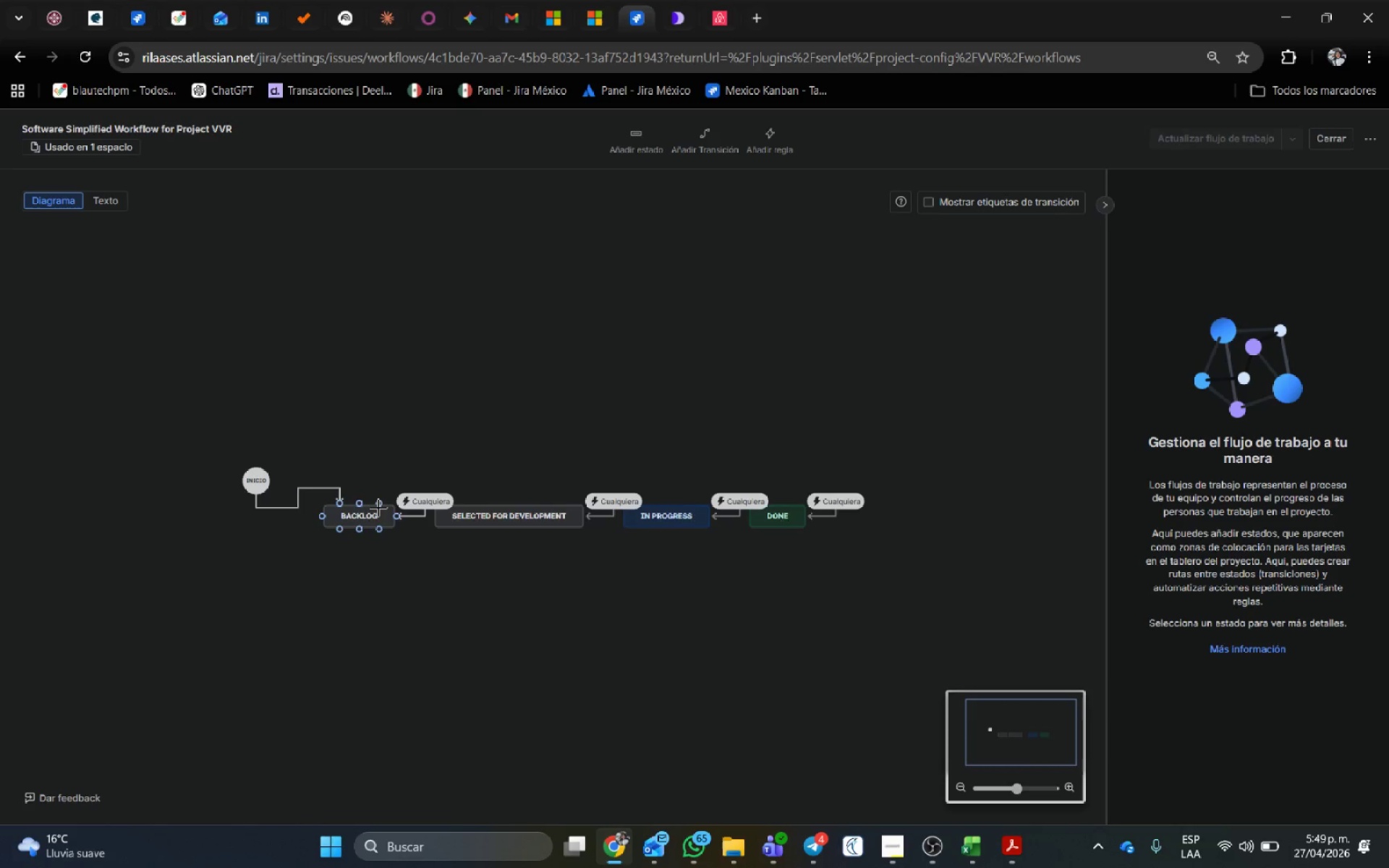 
left_click([372, 512])
 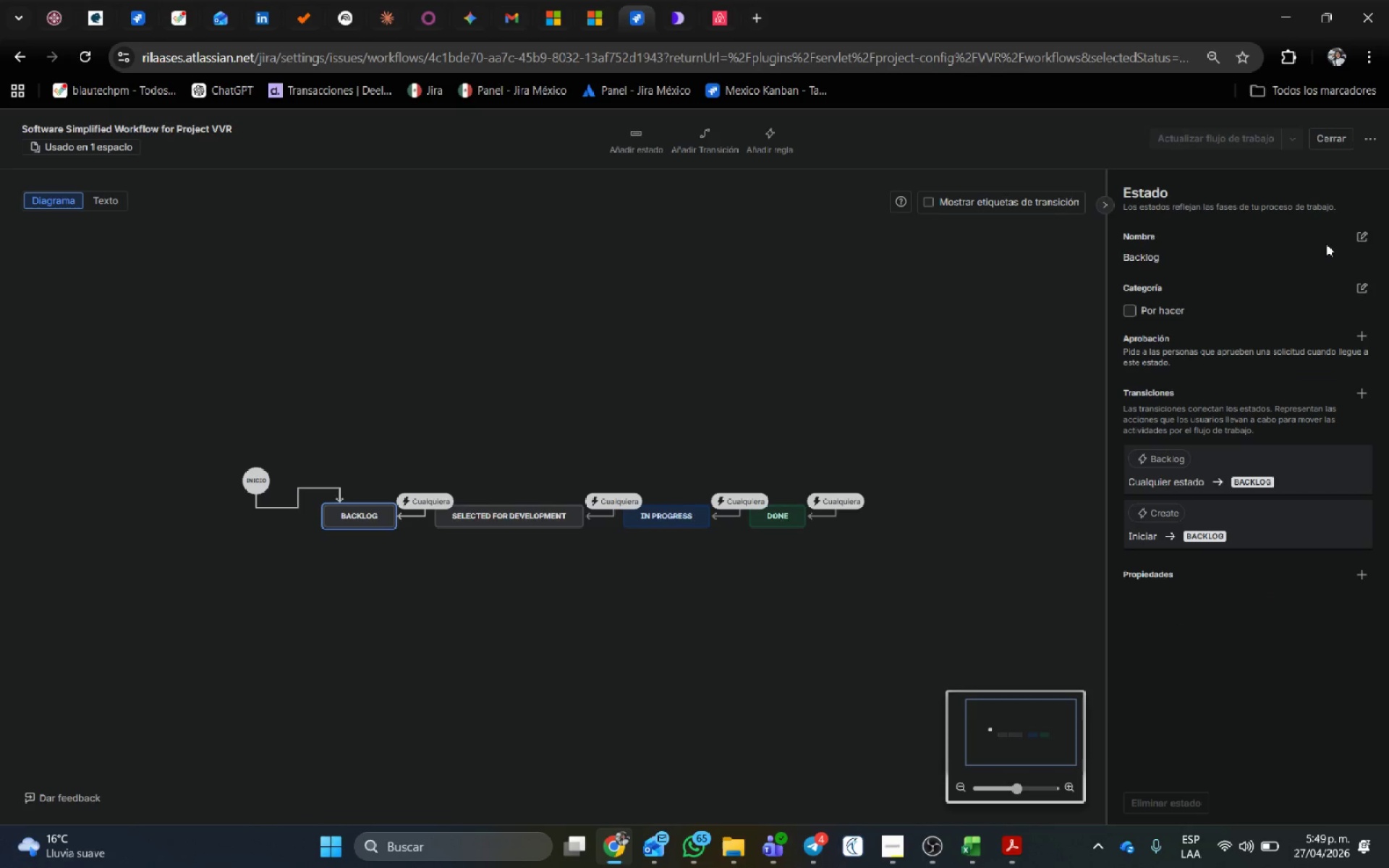 
left_click([1364, 231])
 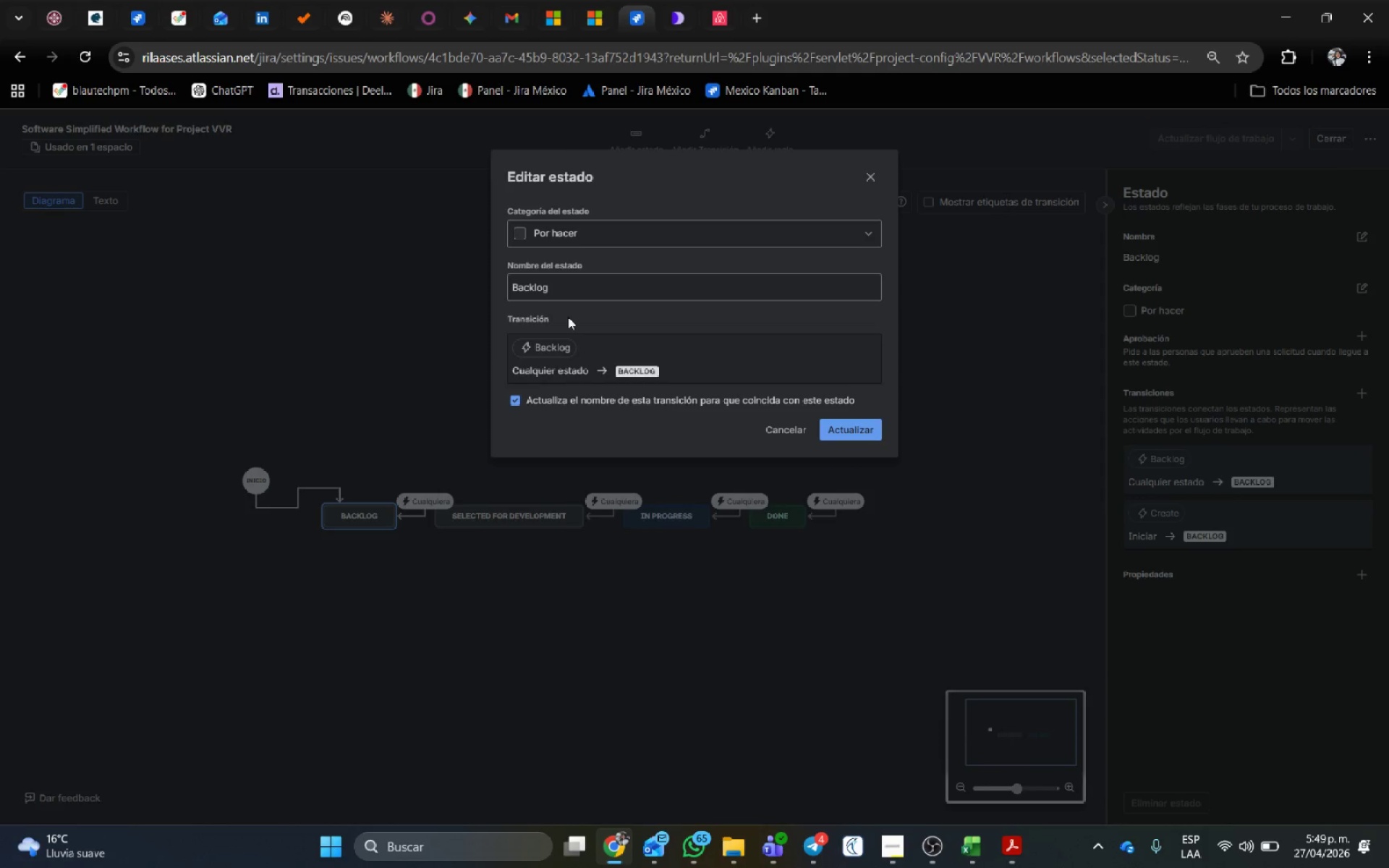 
left_click_drag(start_coordinate=[569, 284], to_coordinate=[369, 259])
 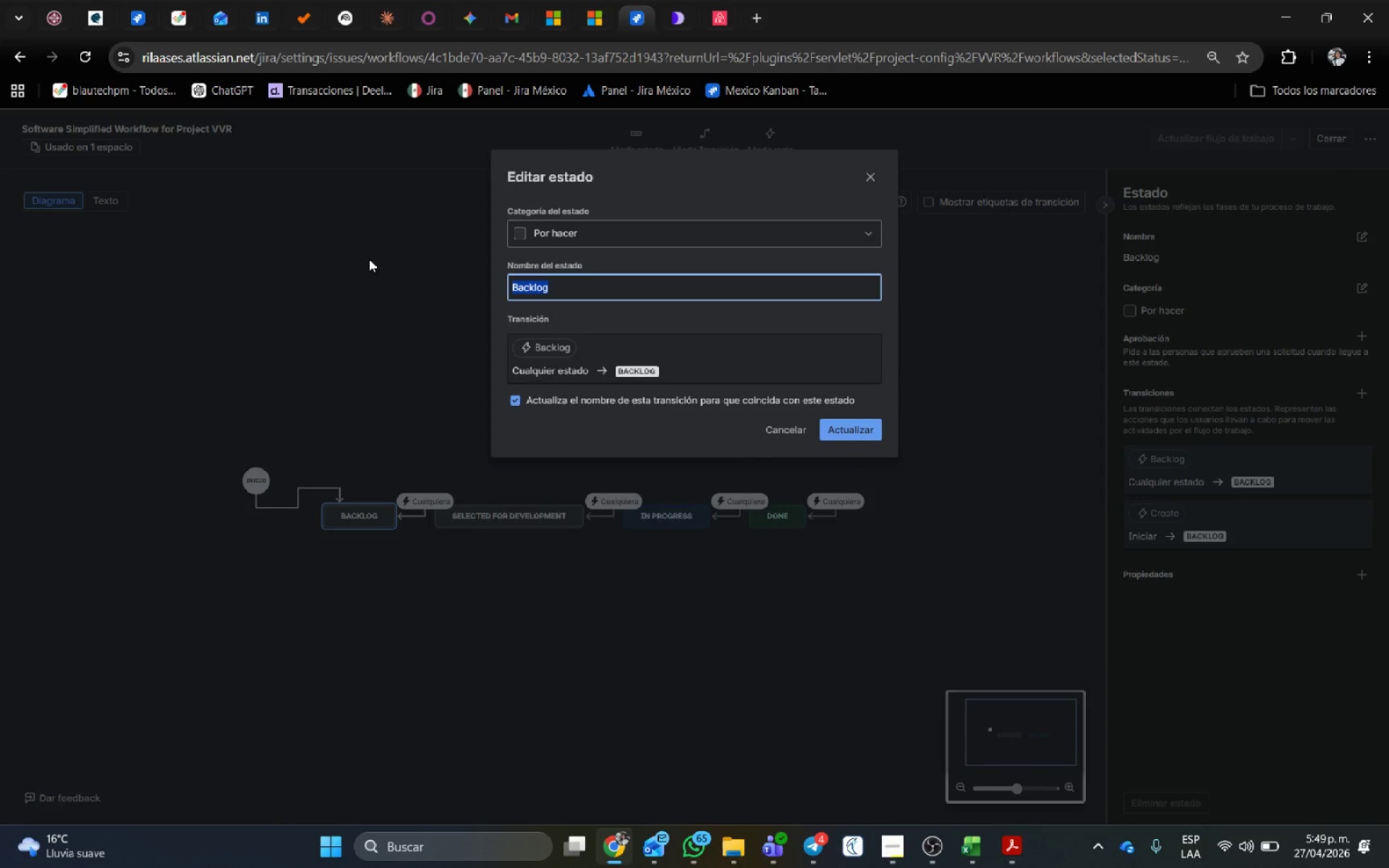 
type(Recept)
key(Backspace)
type(ci;on)
 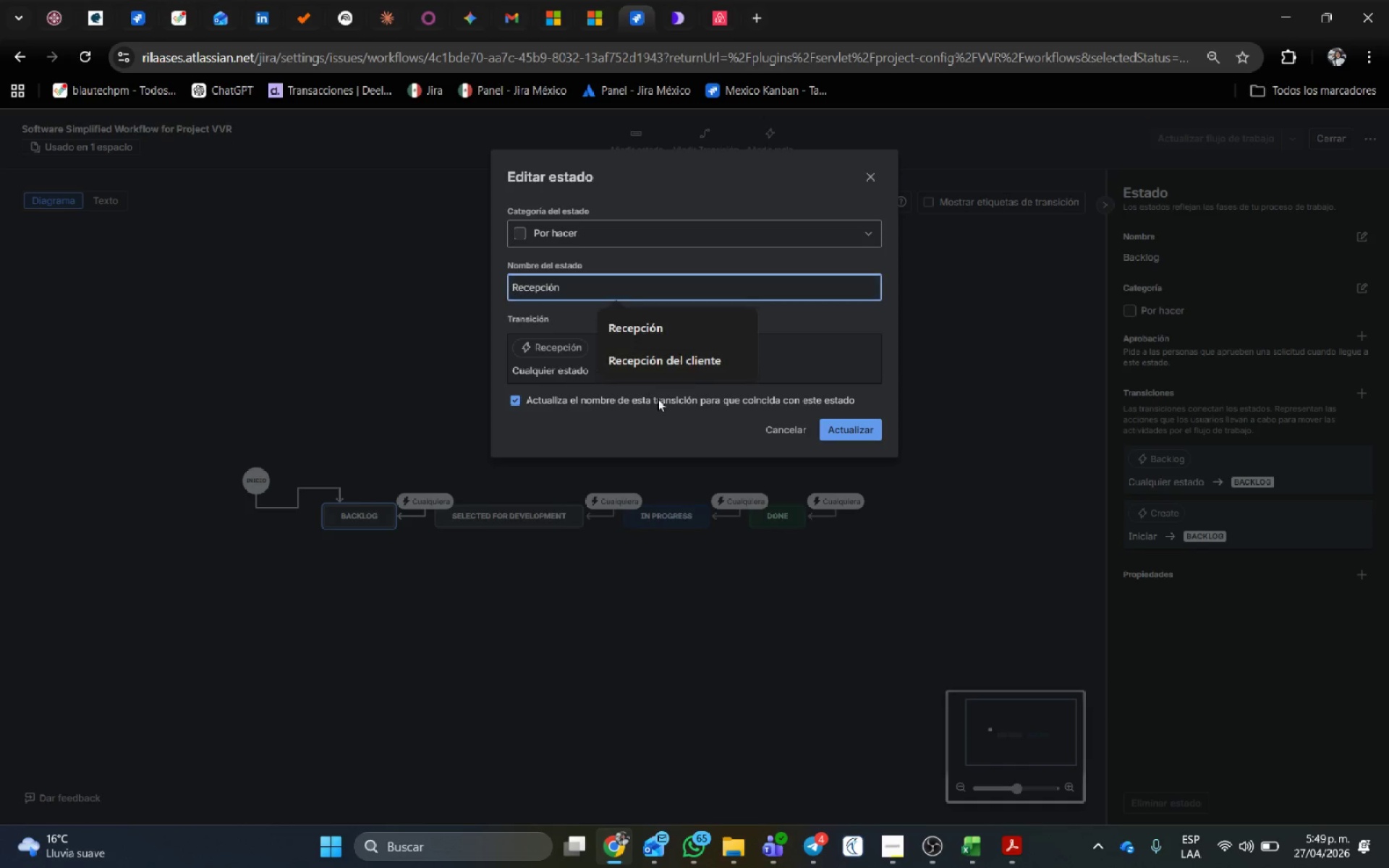 
left_click([797, 322])
 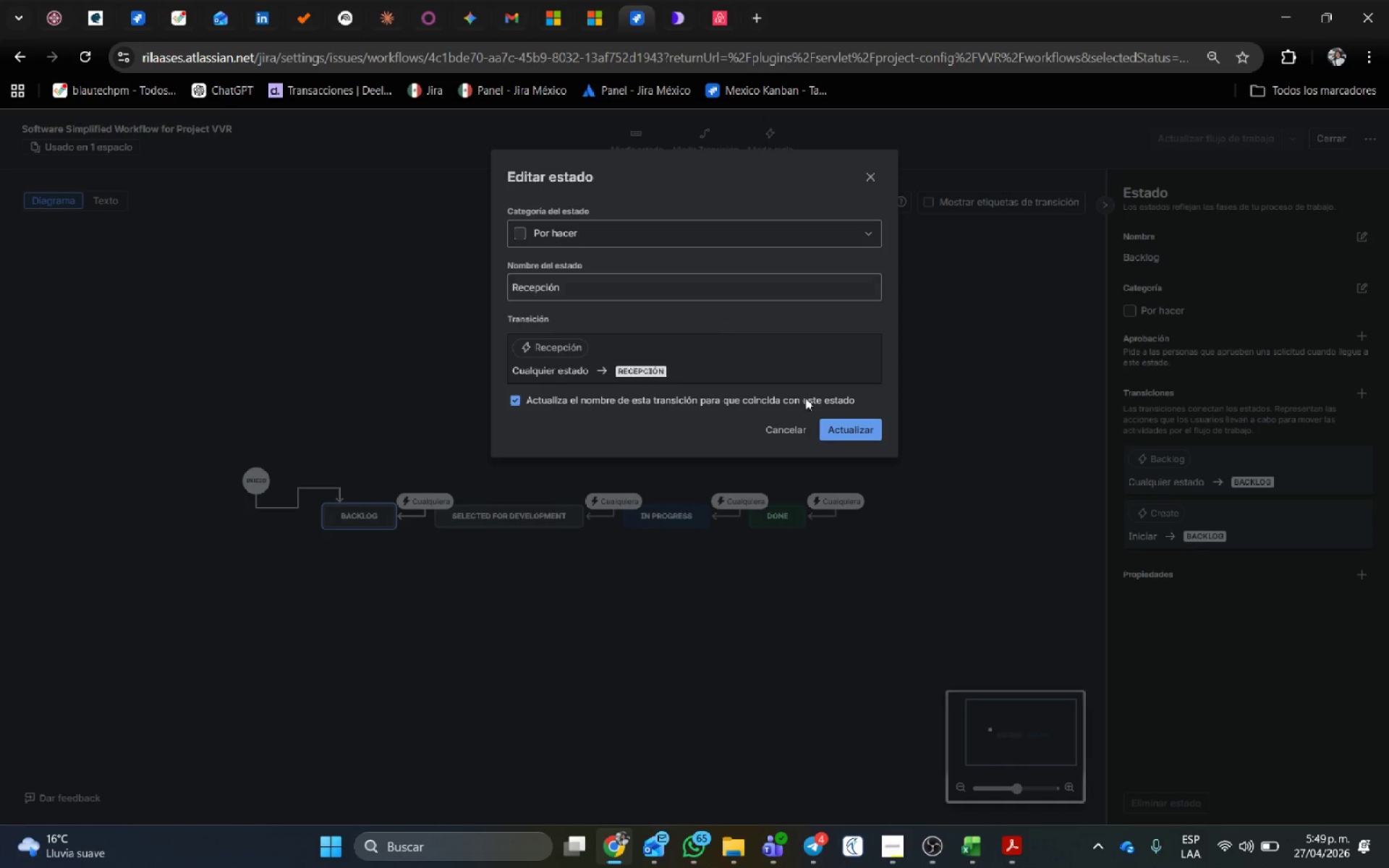 
left_click([841, 430])
 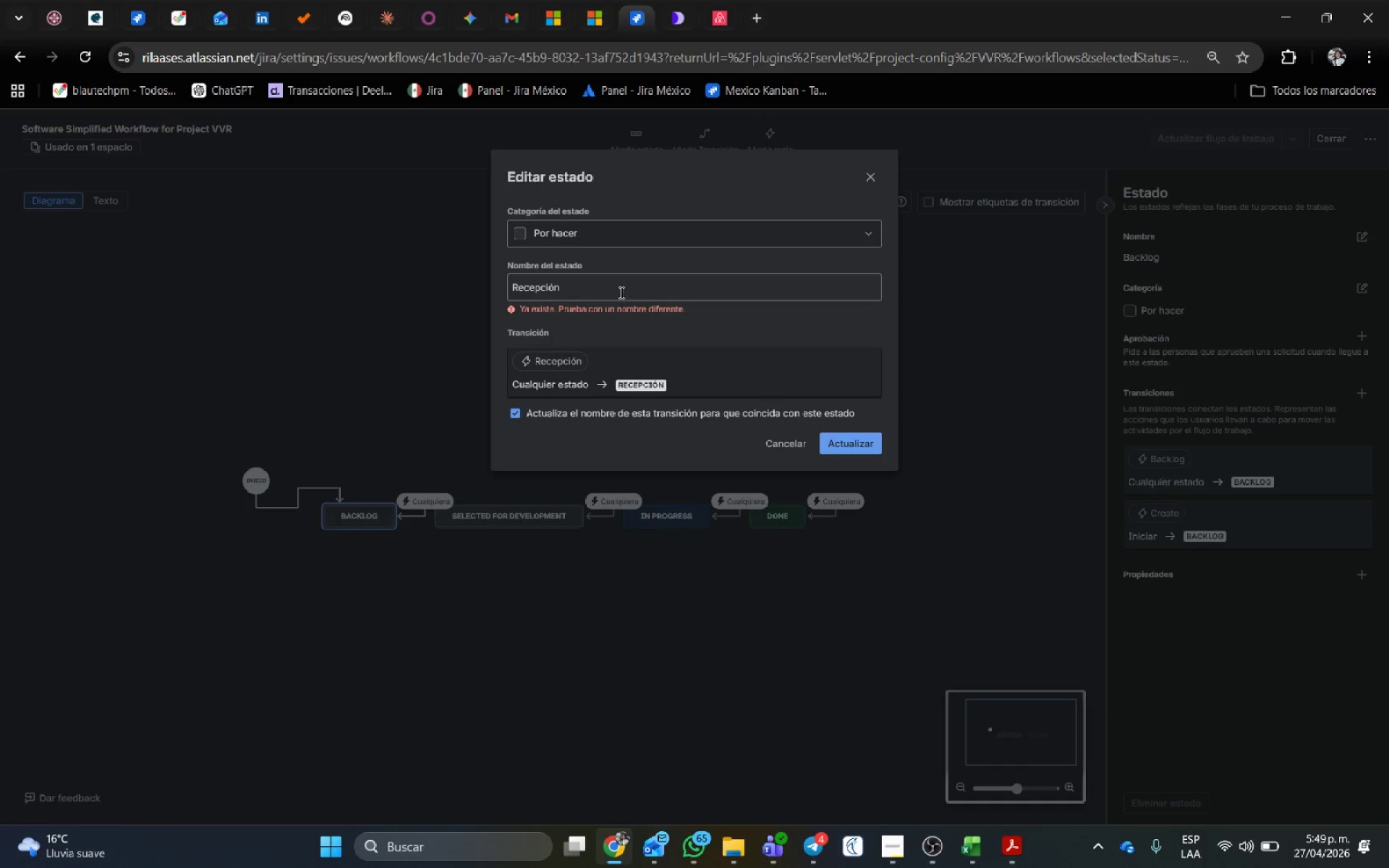 
left_click([620, 292])
 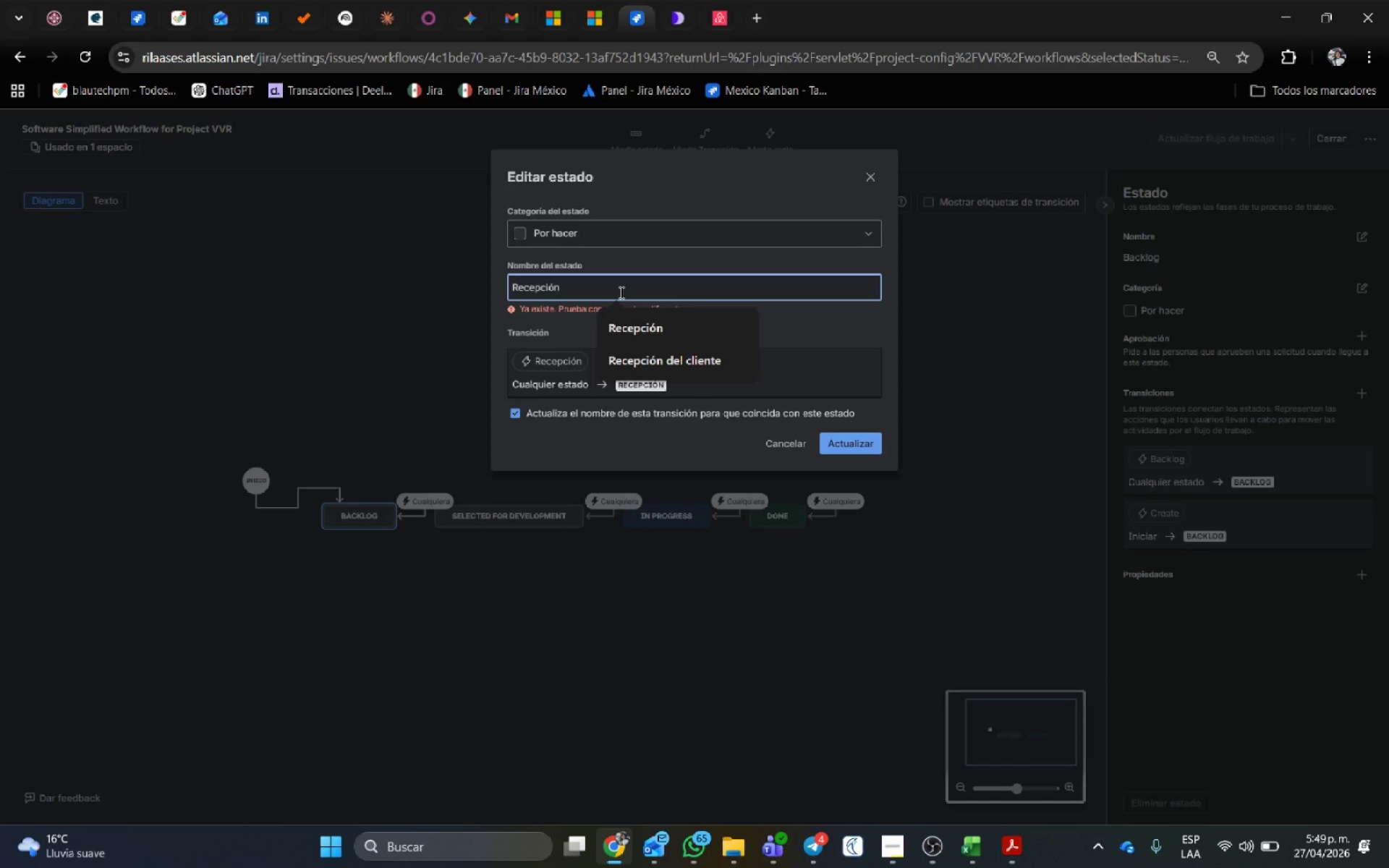 
key(Space)
 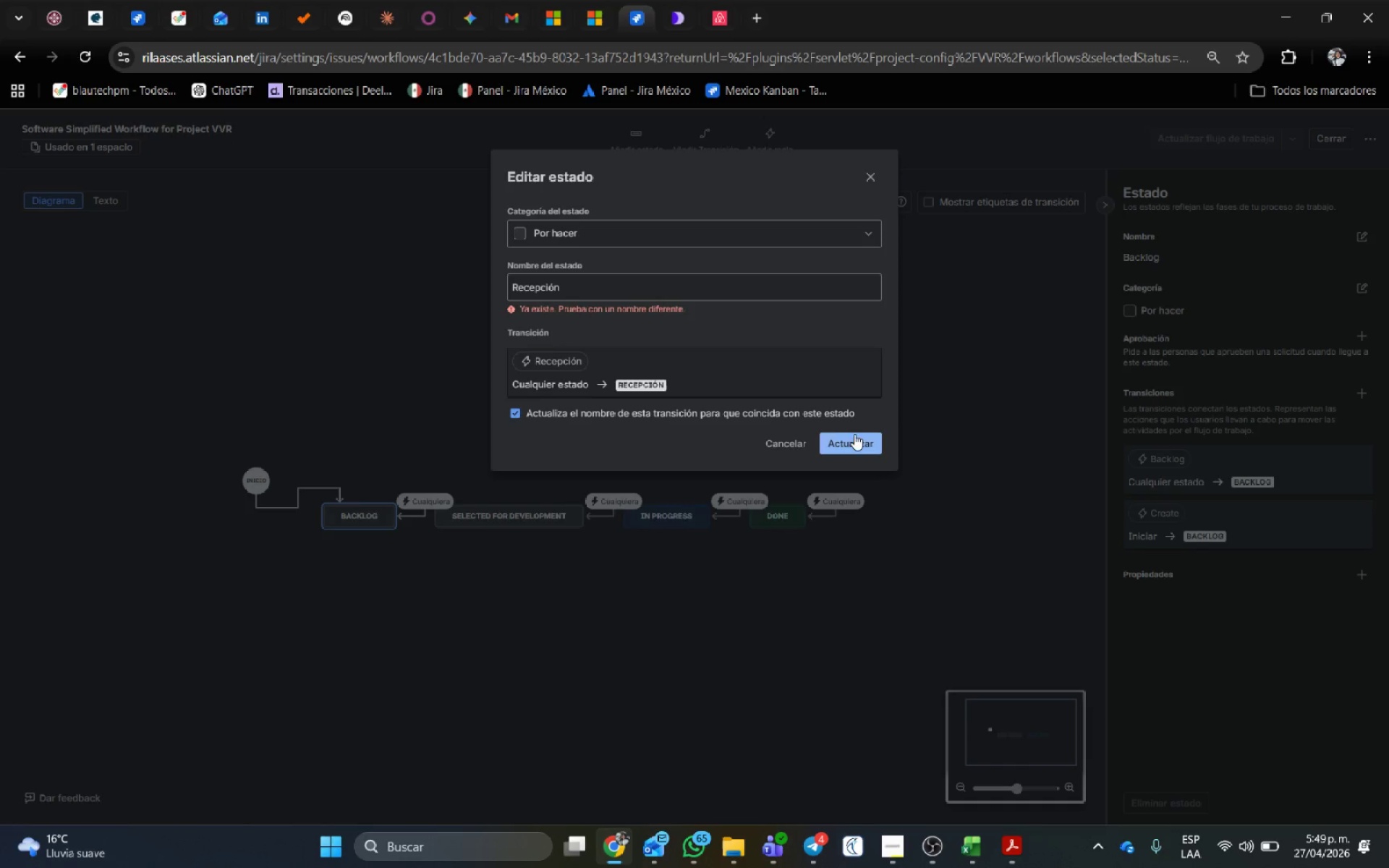 
left_click([699, 282])
 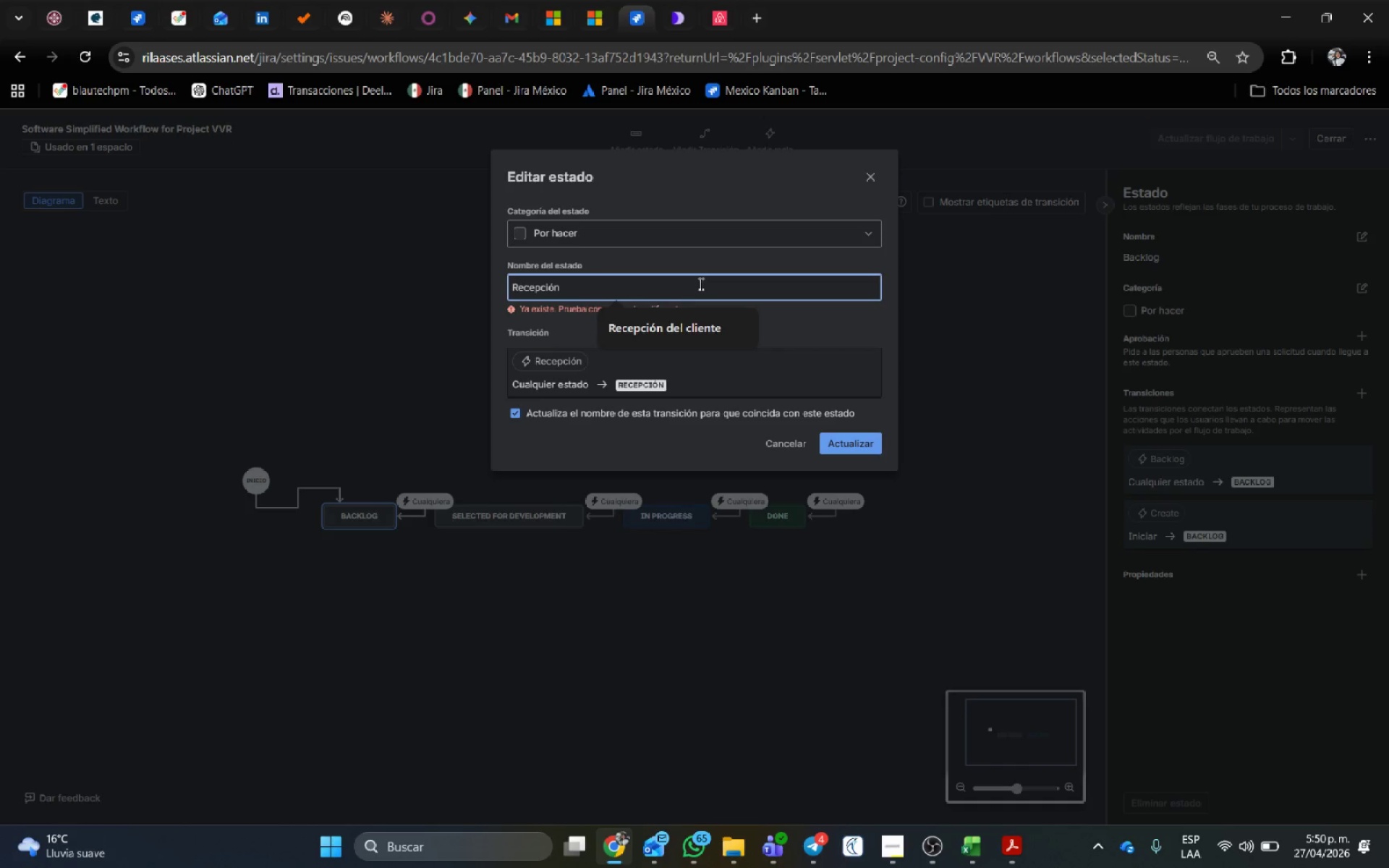 
wait(6.86)
 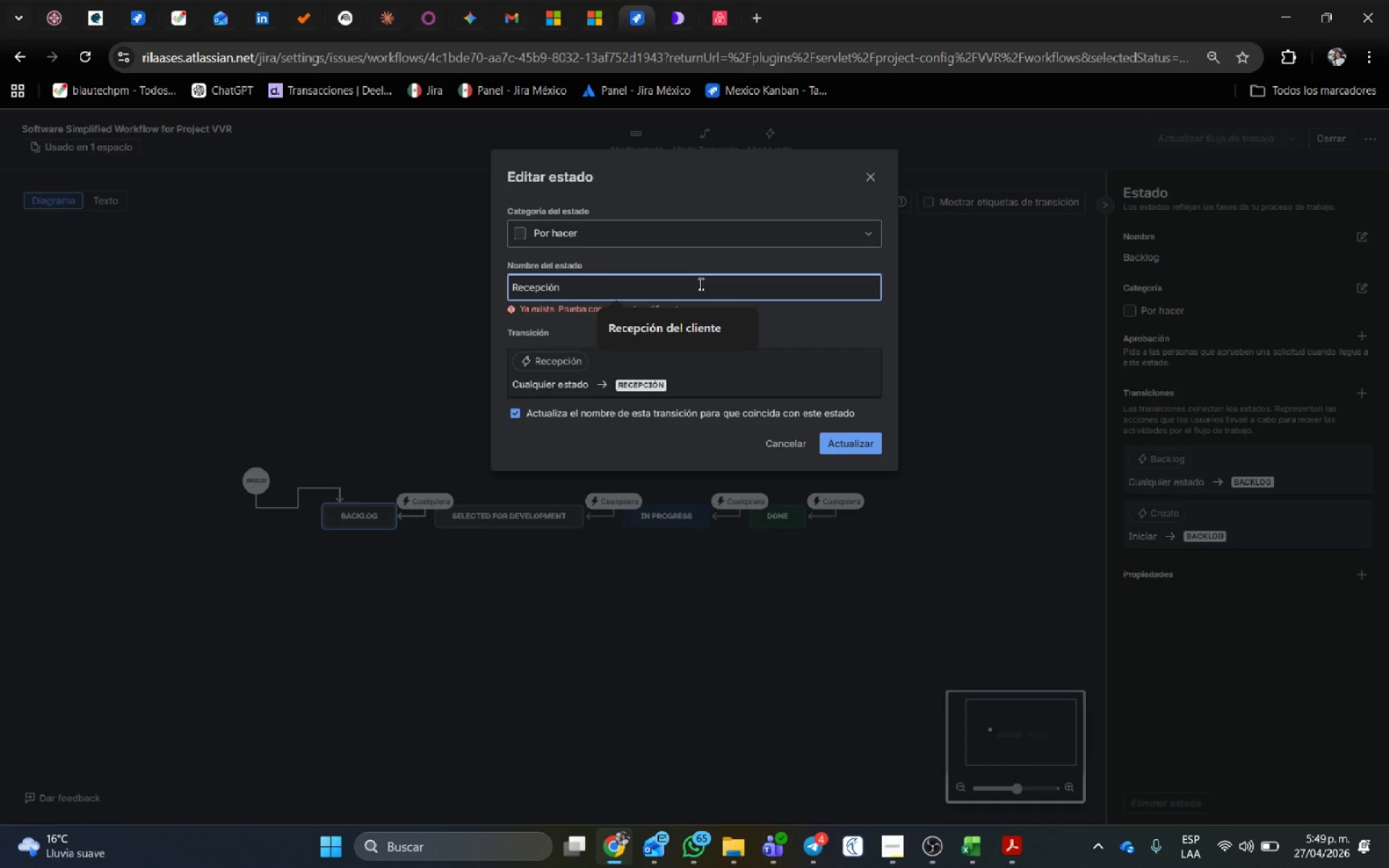 
key(D)
 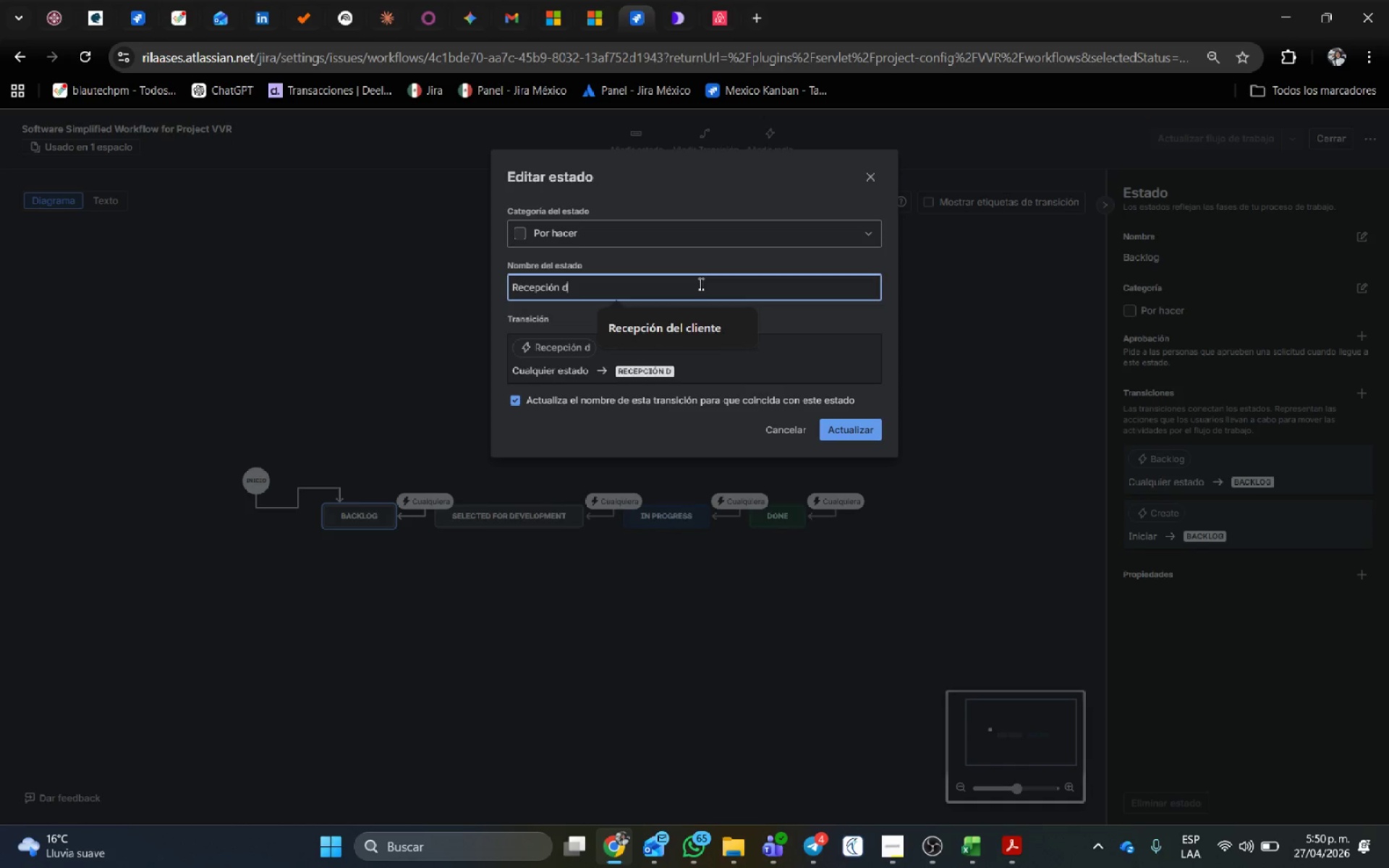 
key(Backspace)
 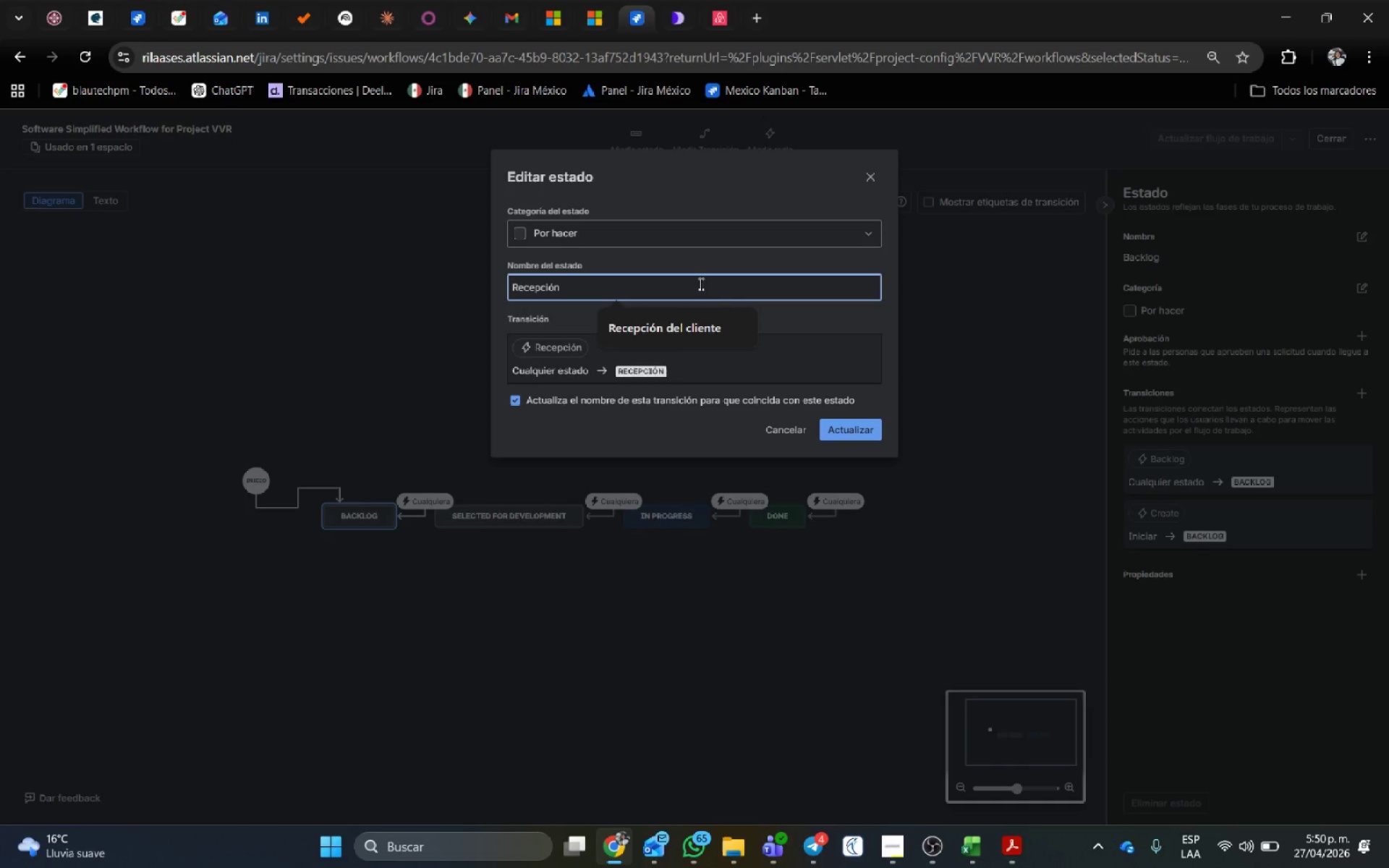 
wait(6.0)
 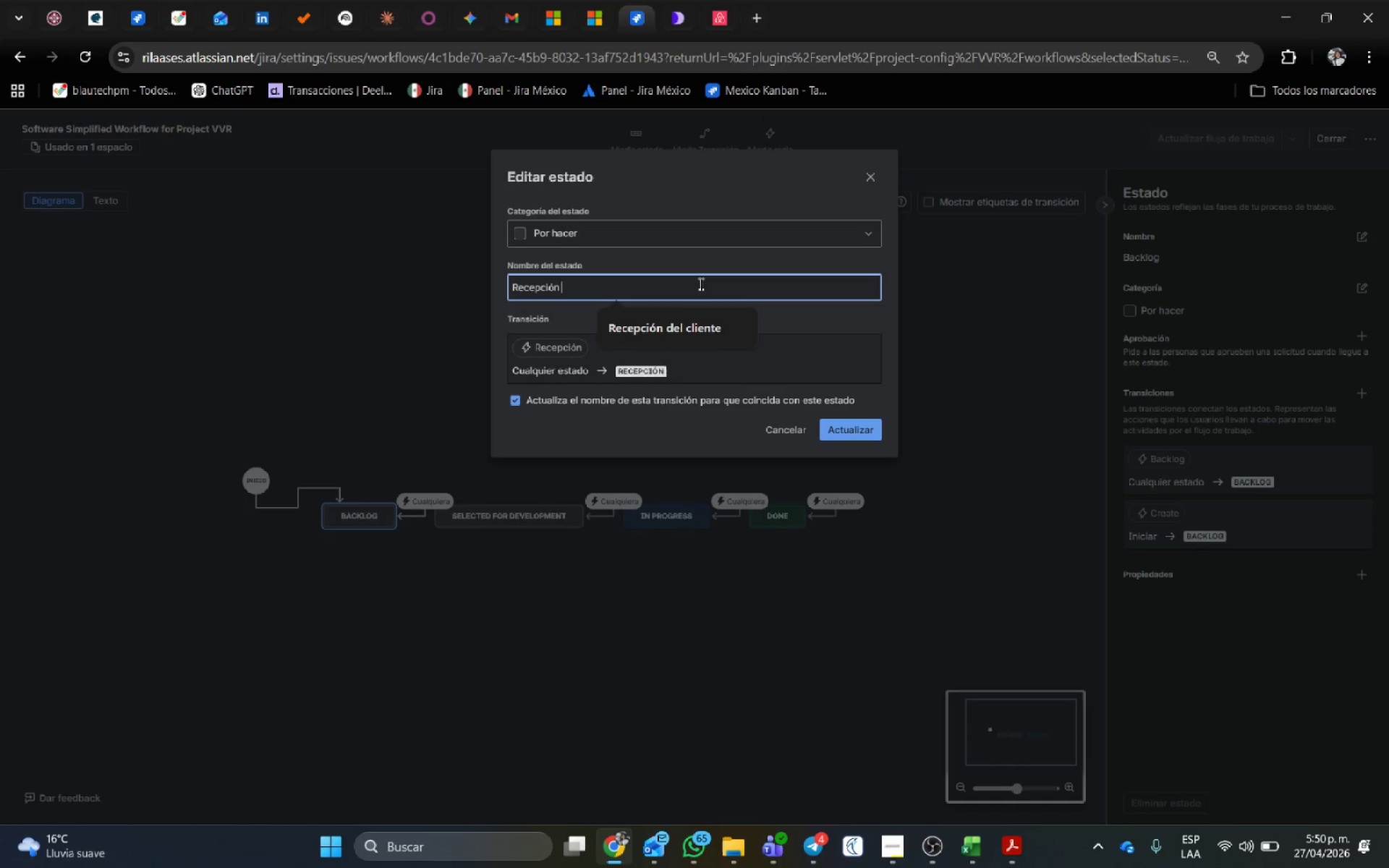 
left_click([890, 848])